 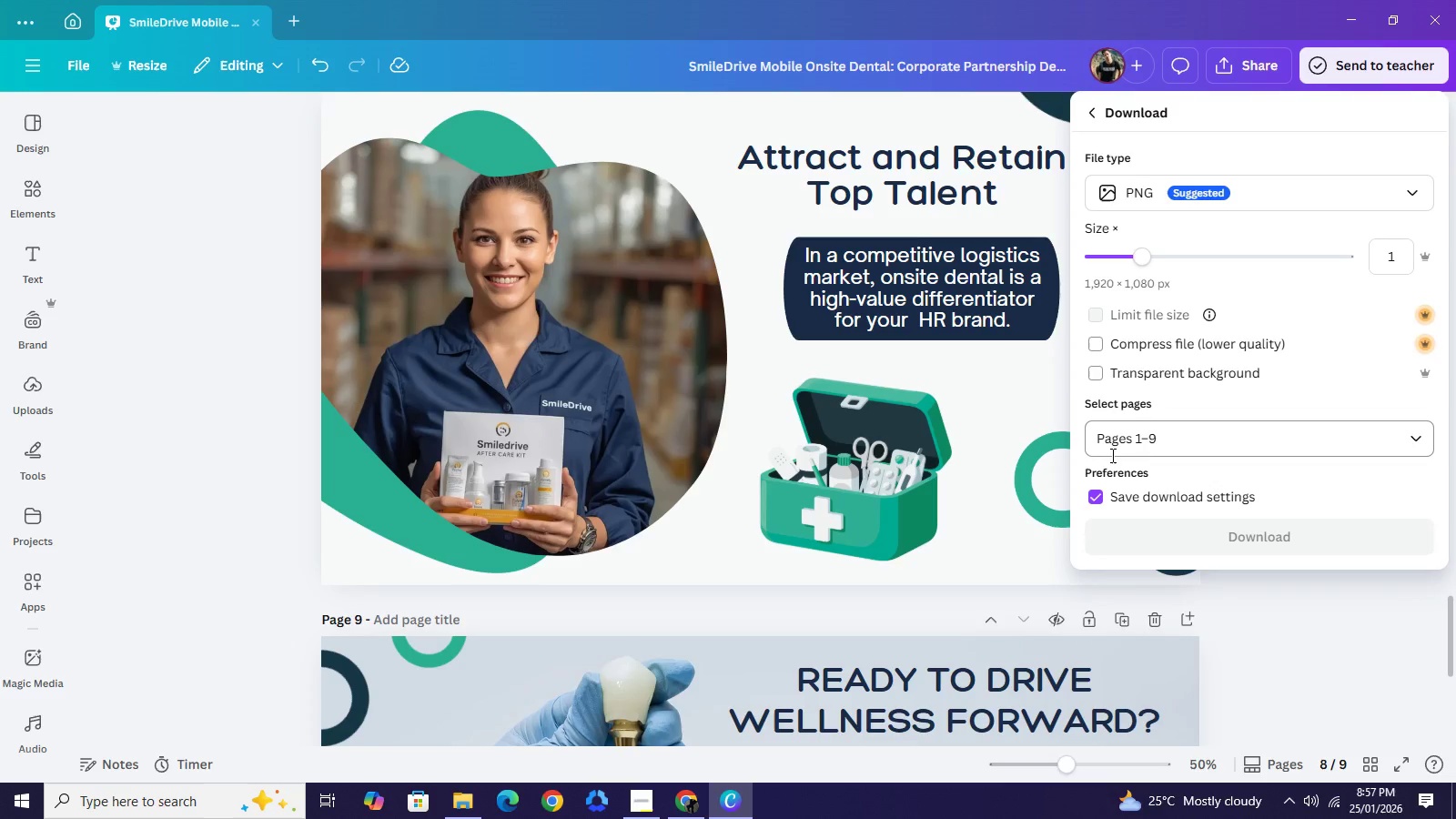 
left_click([1186, 196])
 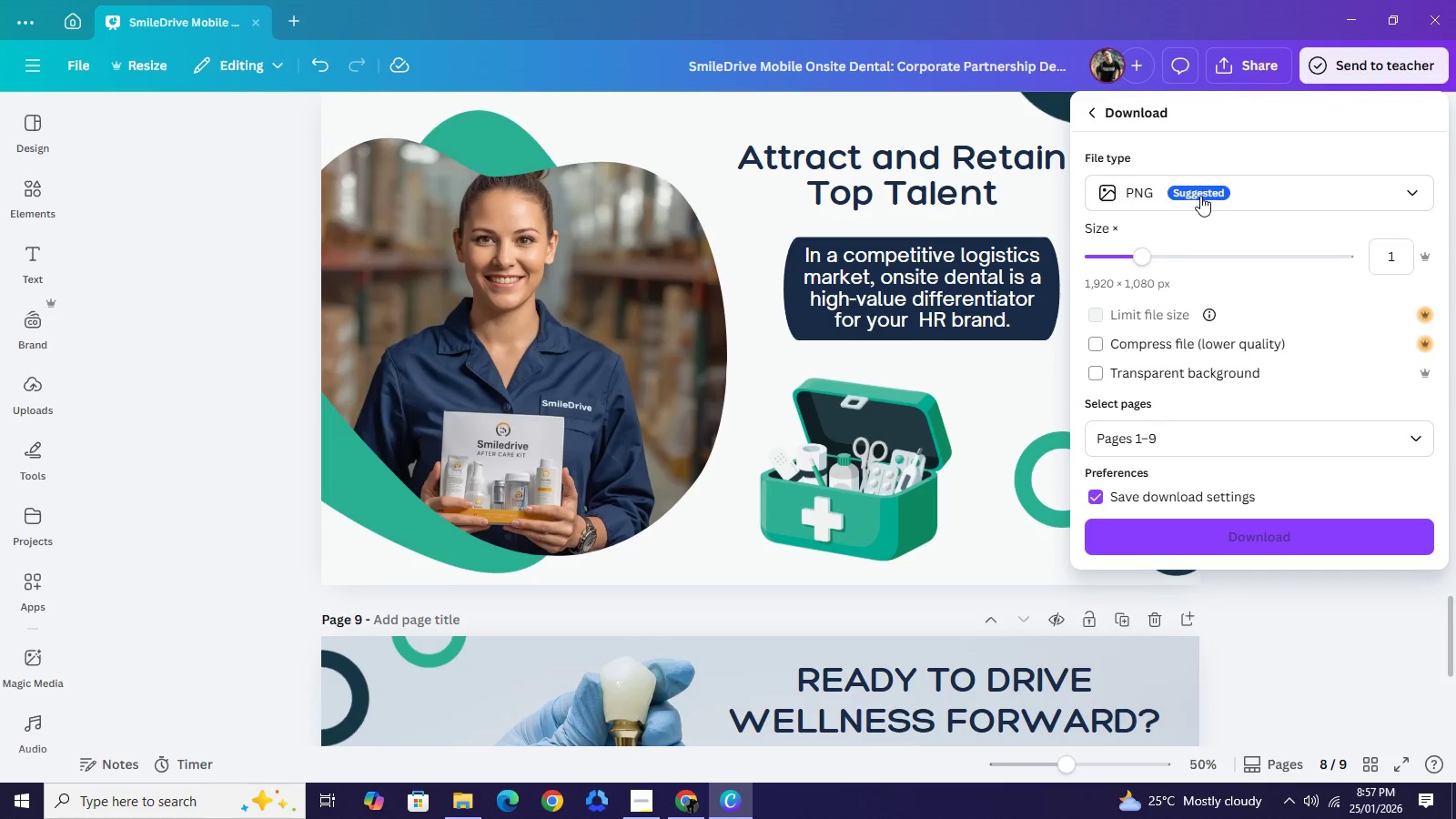 
left_click([1200, 196])
 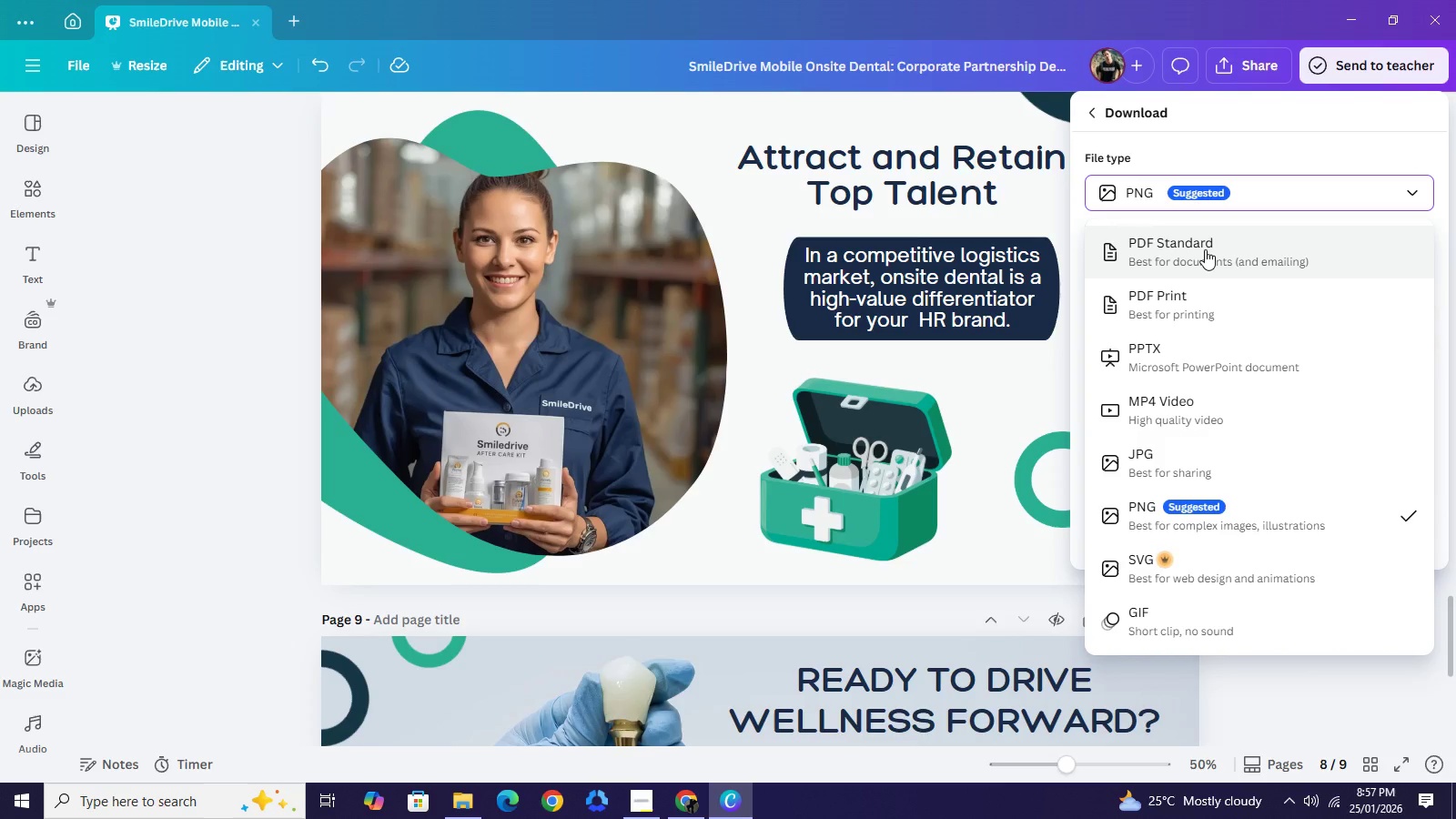 
left_click([1205, 249])
 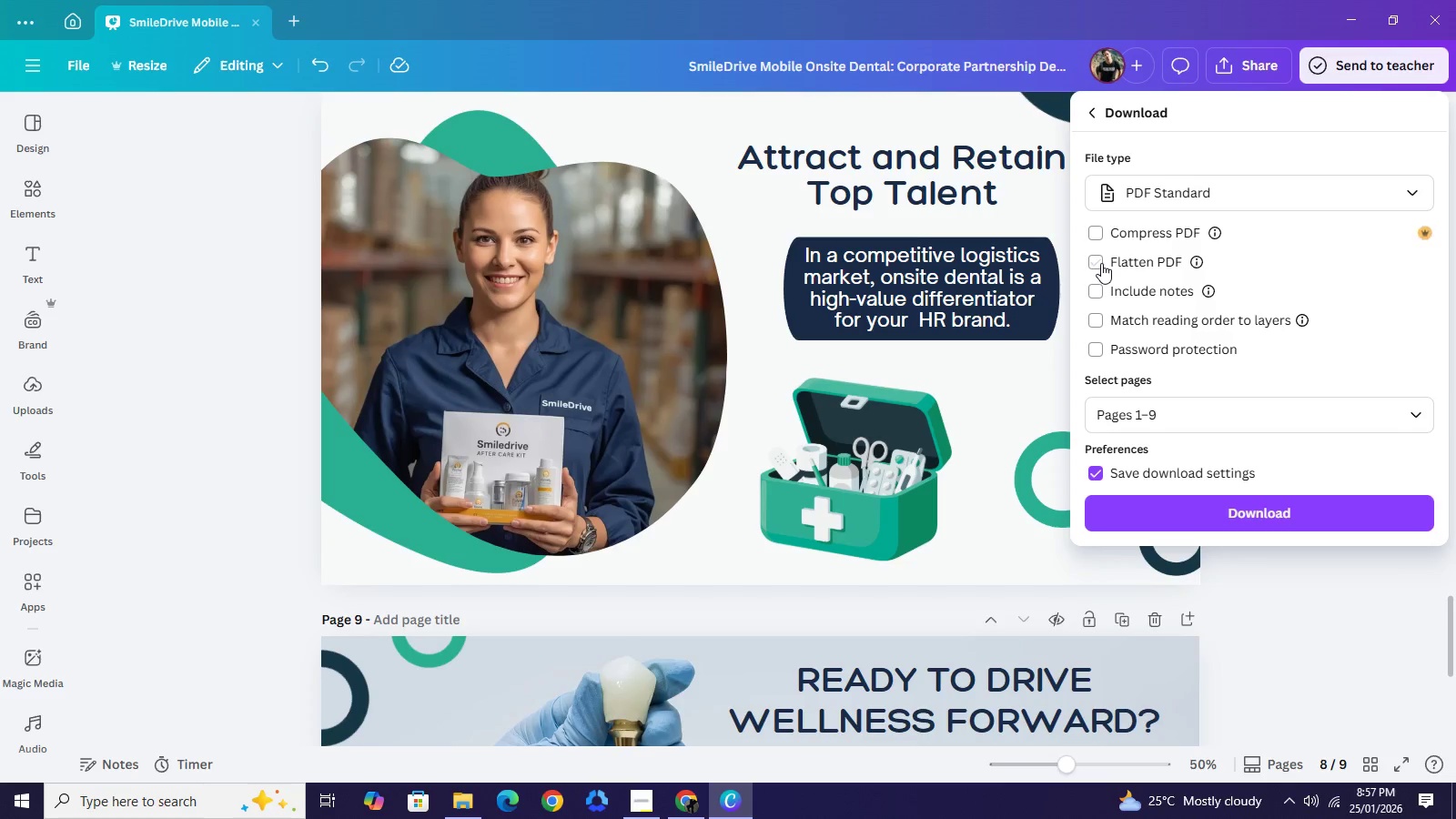 
wait(5.28)
 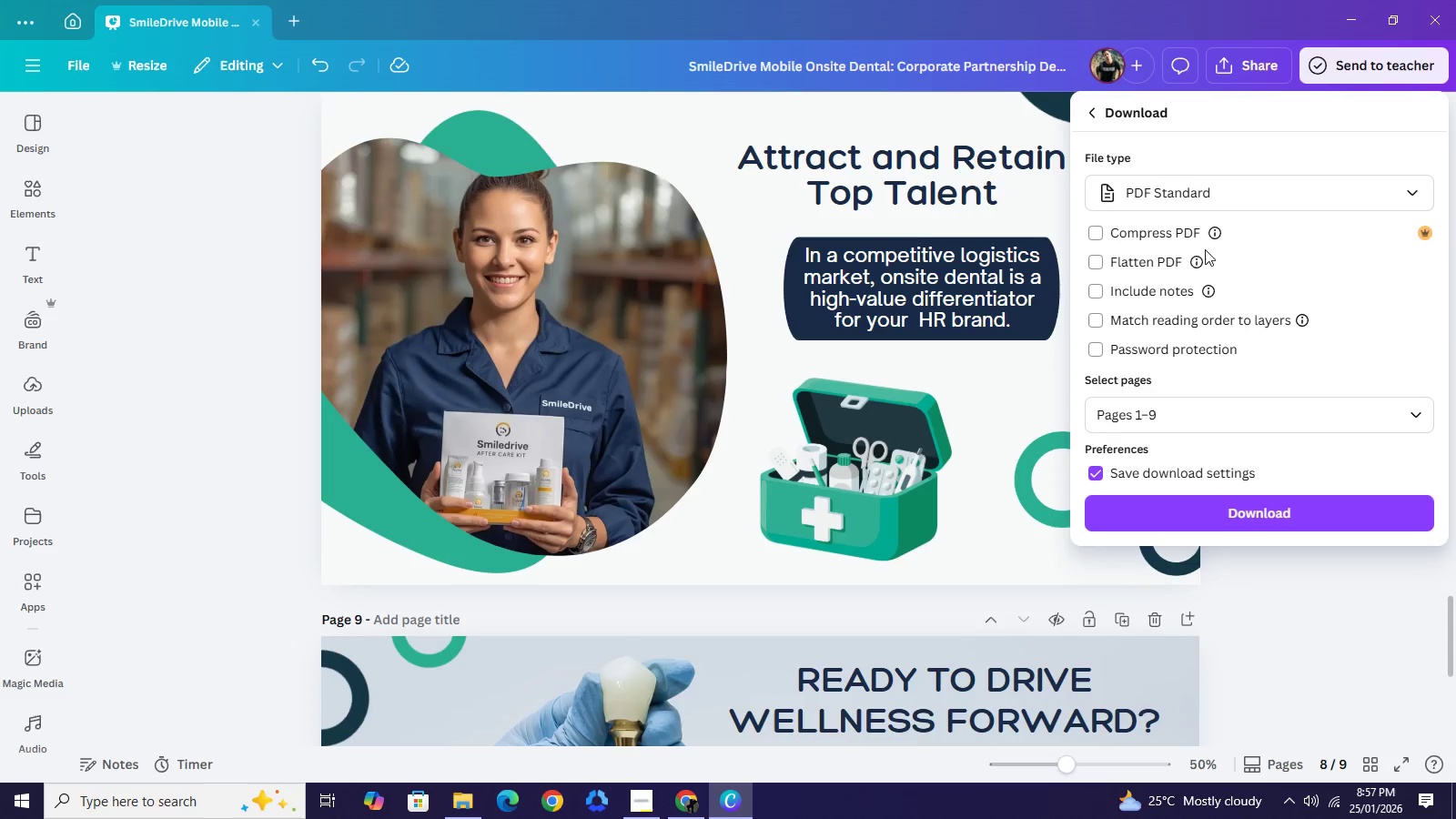 
left_click([1101, 263])
 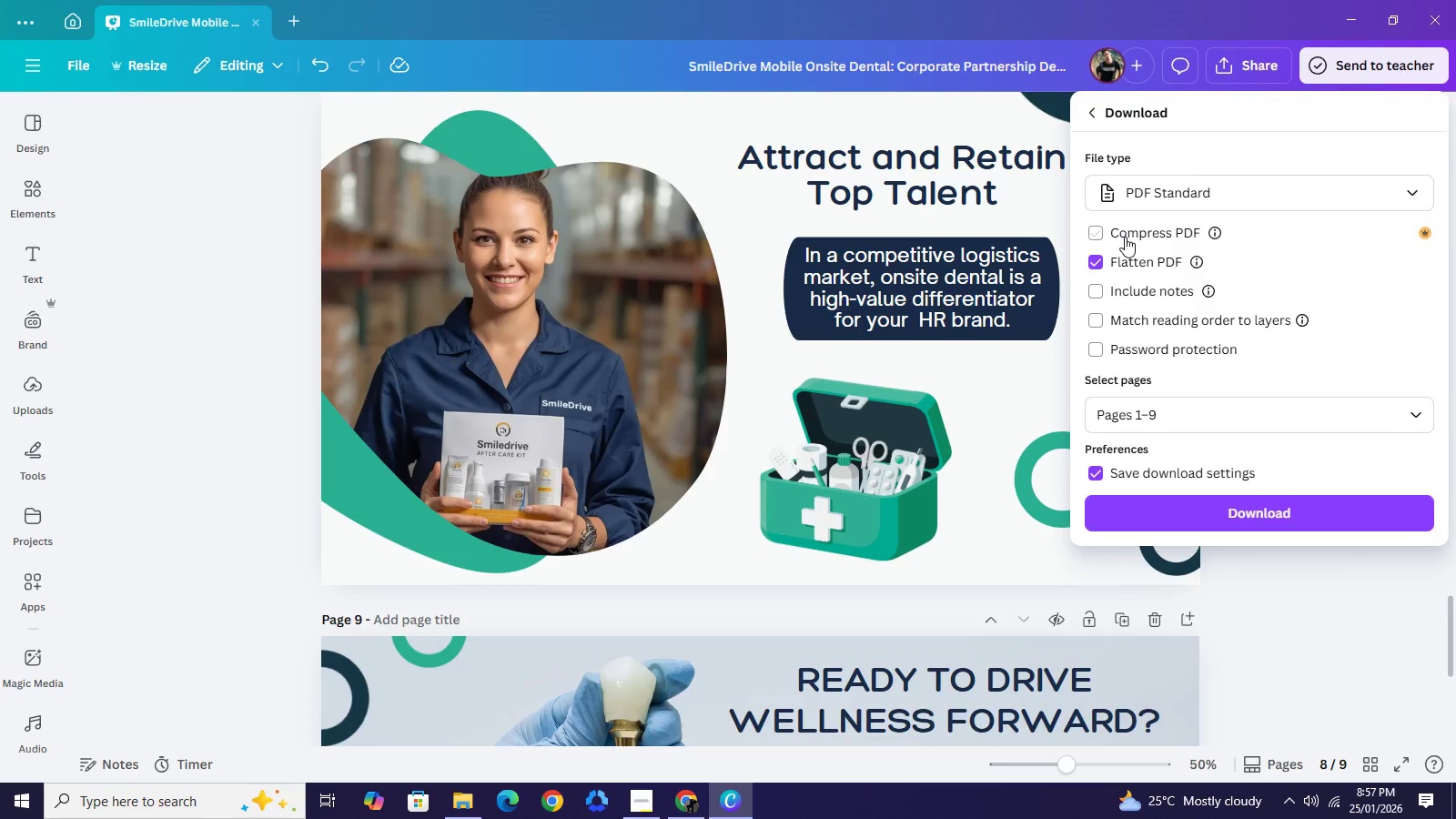 
wait(6.02)
 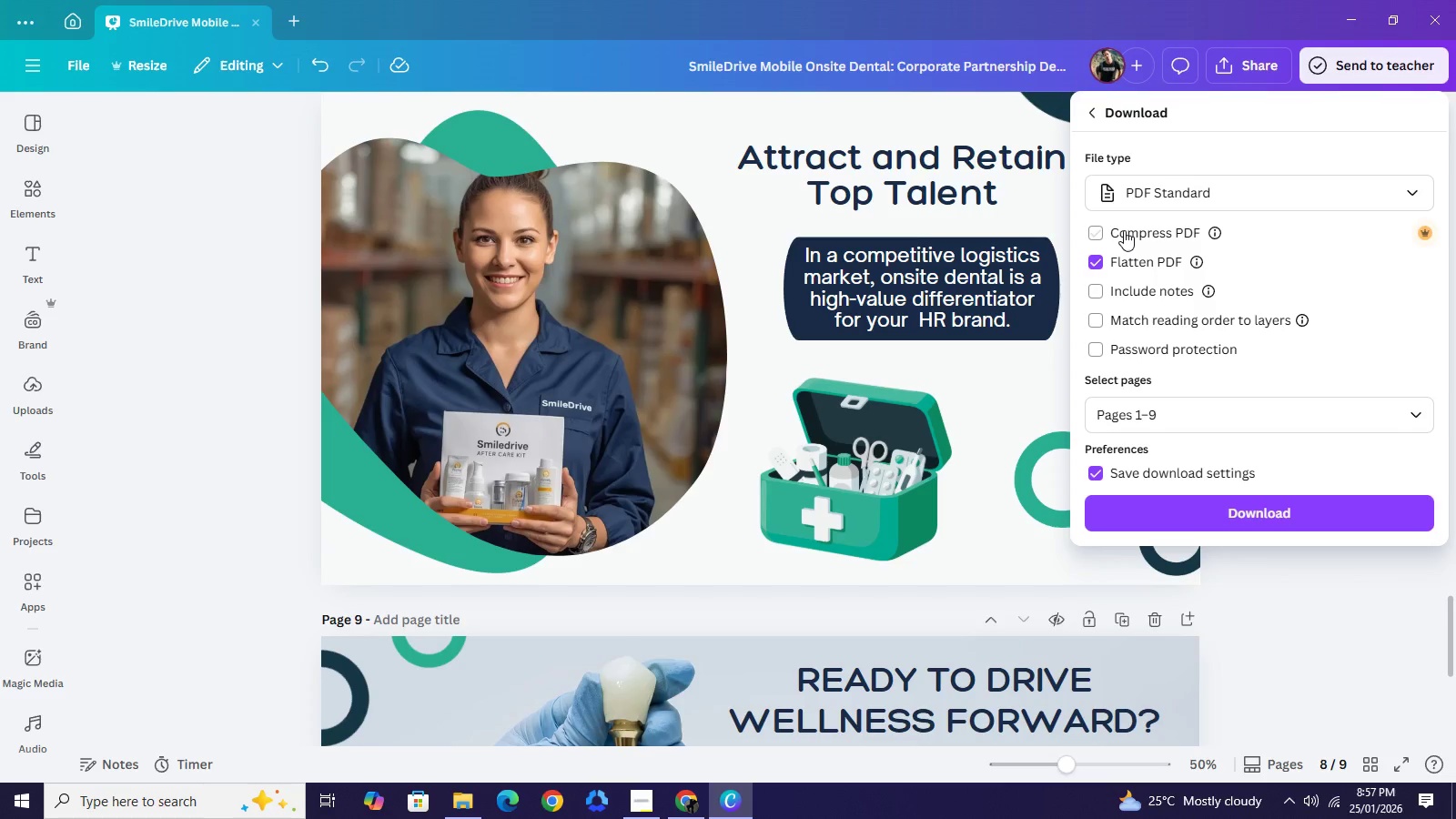 
left_click([1187, 522])
 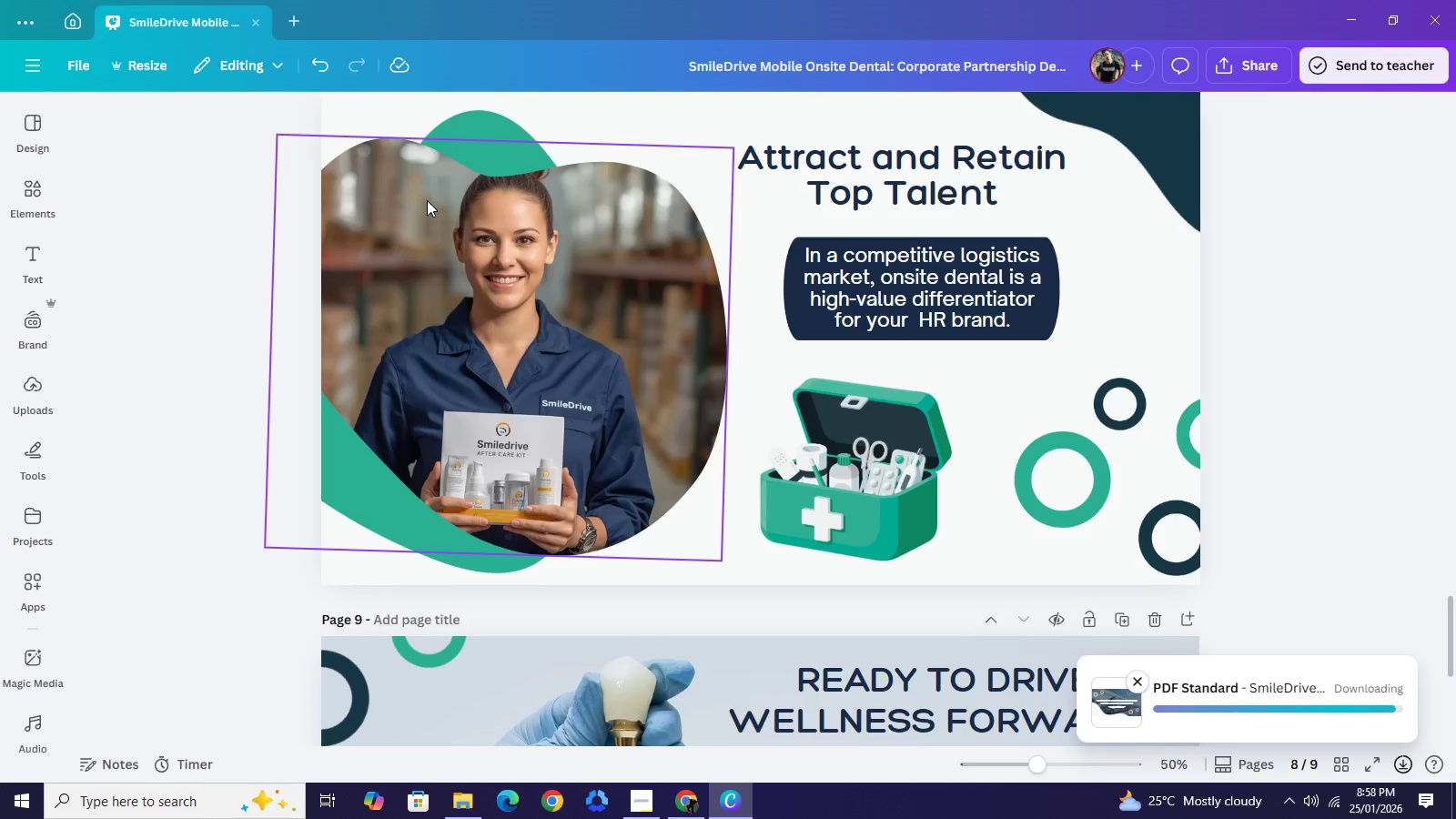 
wait(29.91)
 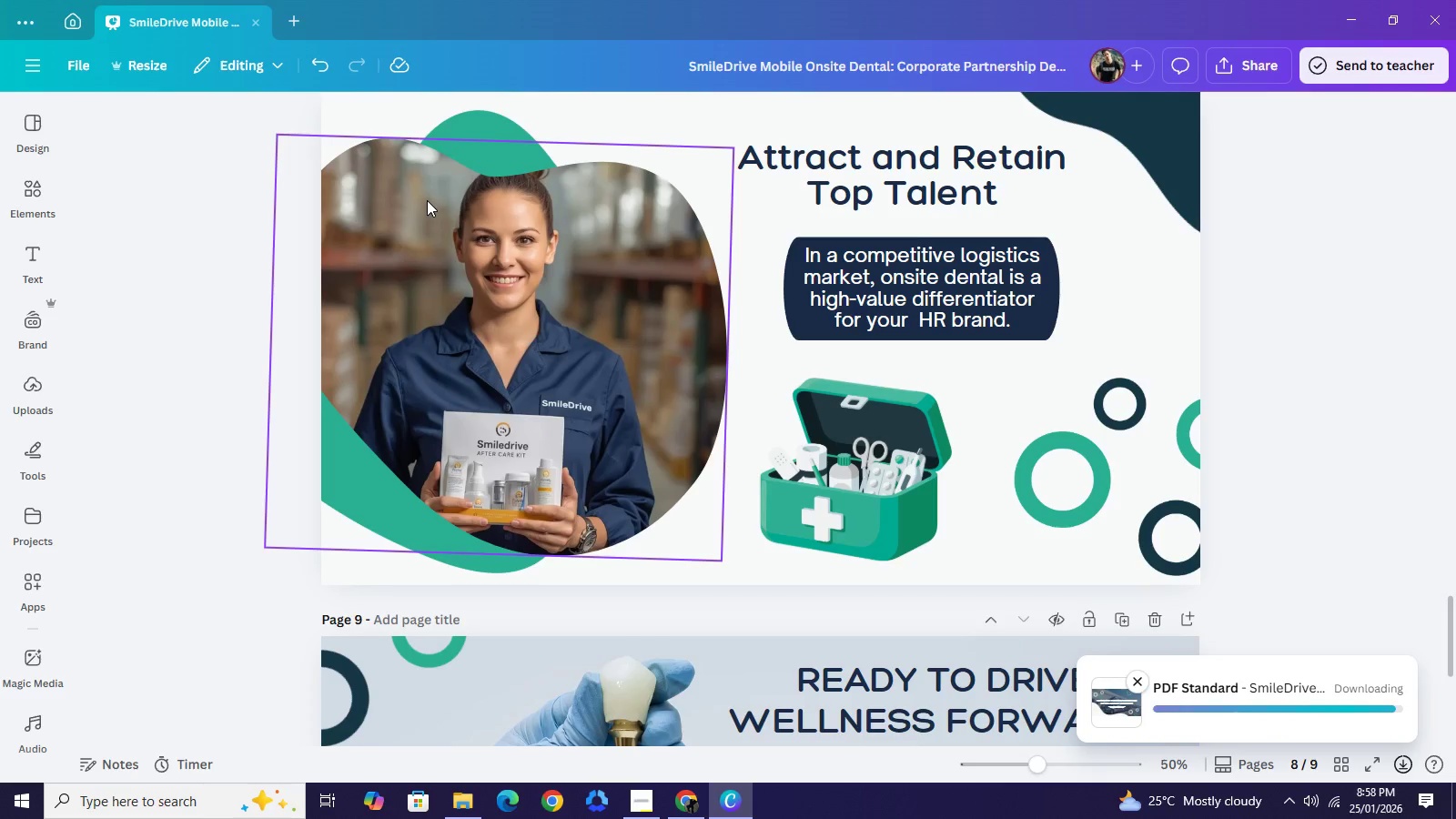 
scroll: coordinate [813, 420], scroll_direction: down, amount: 1.0
 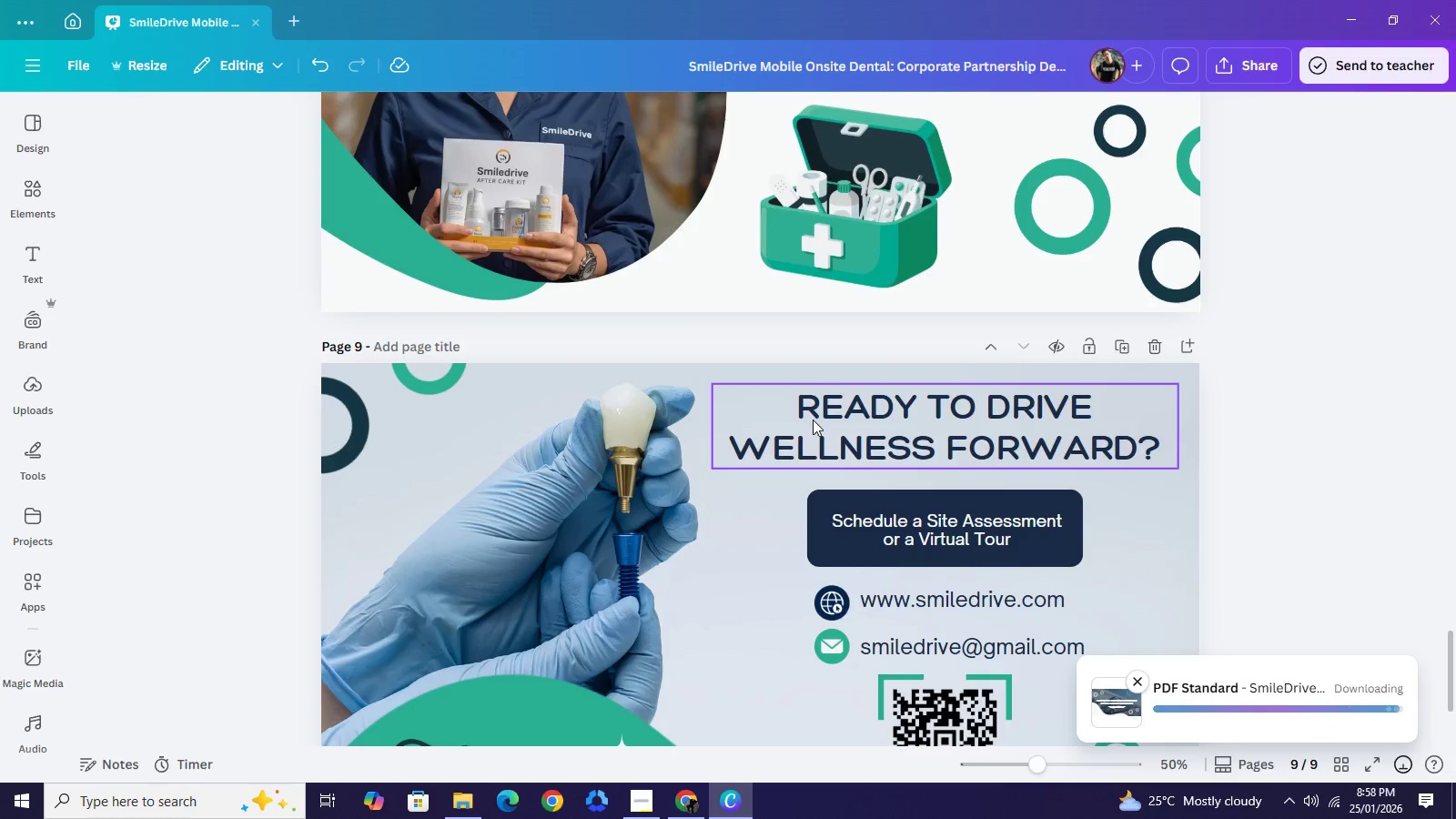 
scroll: coordinate [813, 420], scroll_direction: up, amount: 2.0
 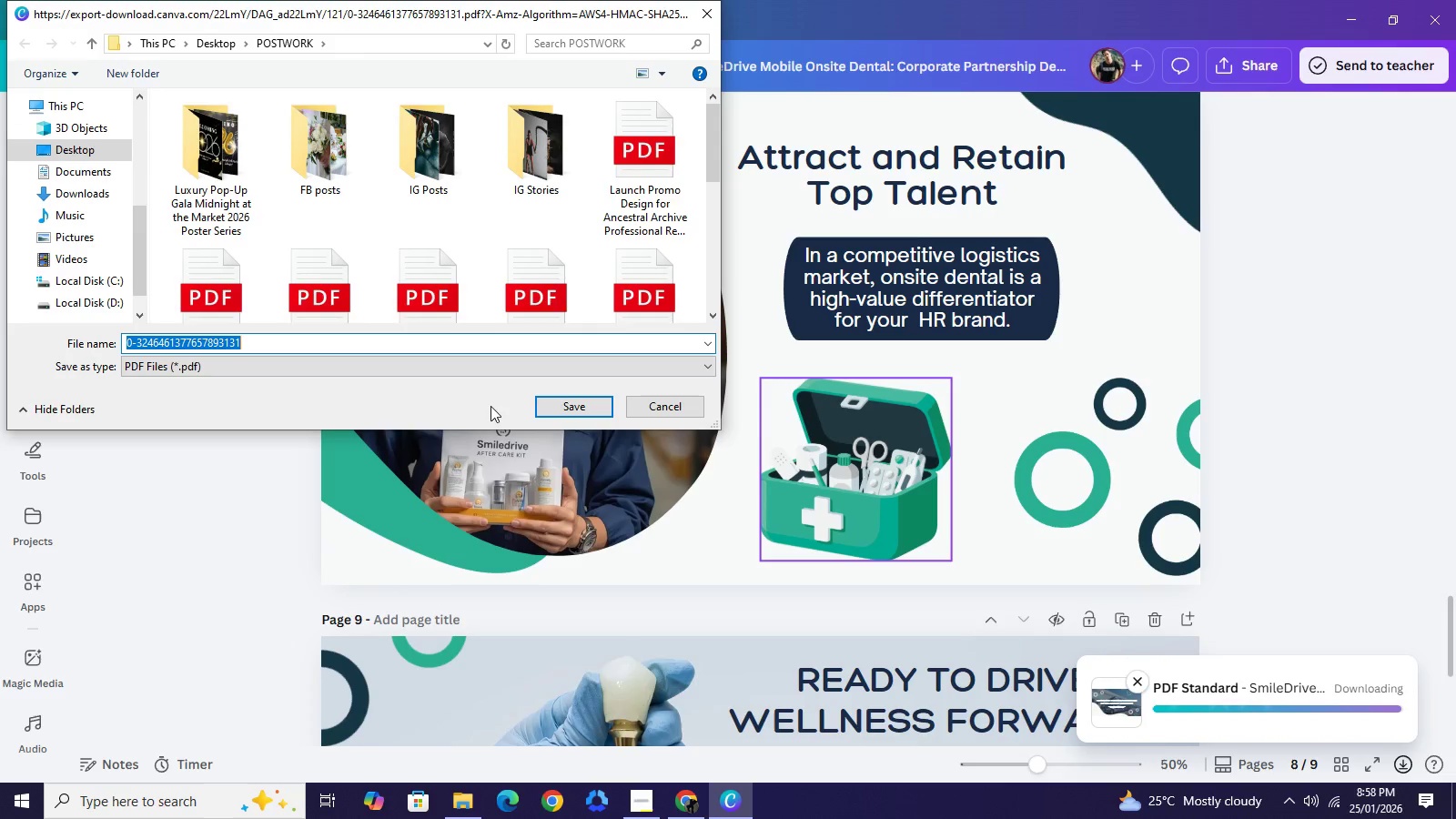 
wait(10.1)
 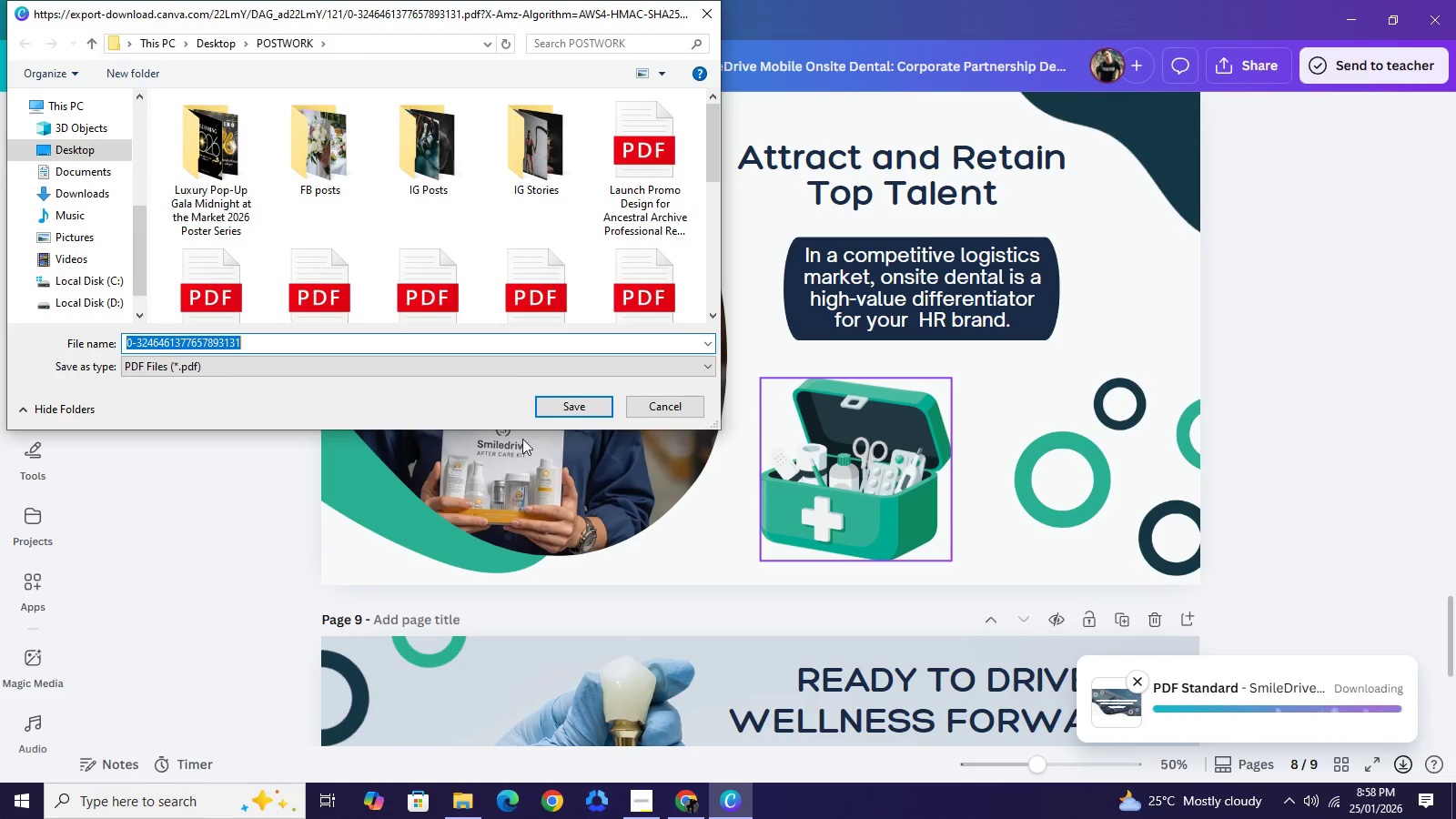 
key(Control+V)
 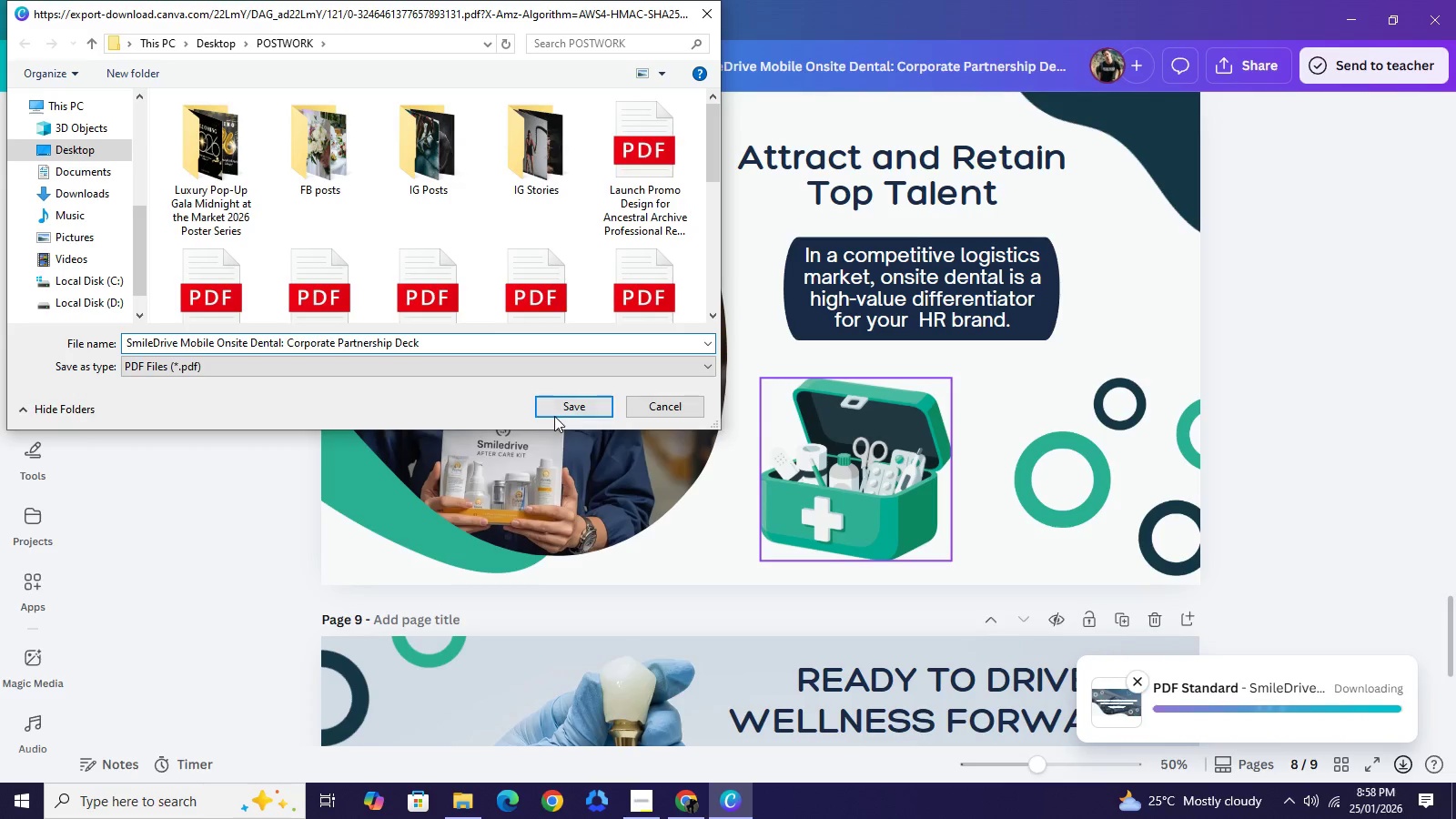 
wait(6.7)
 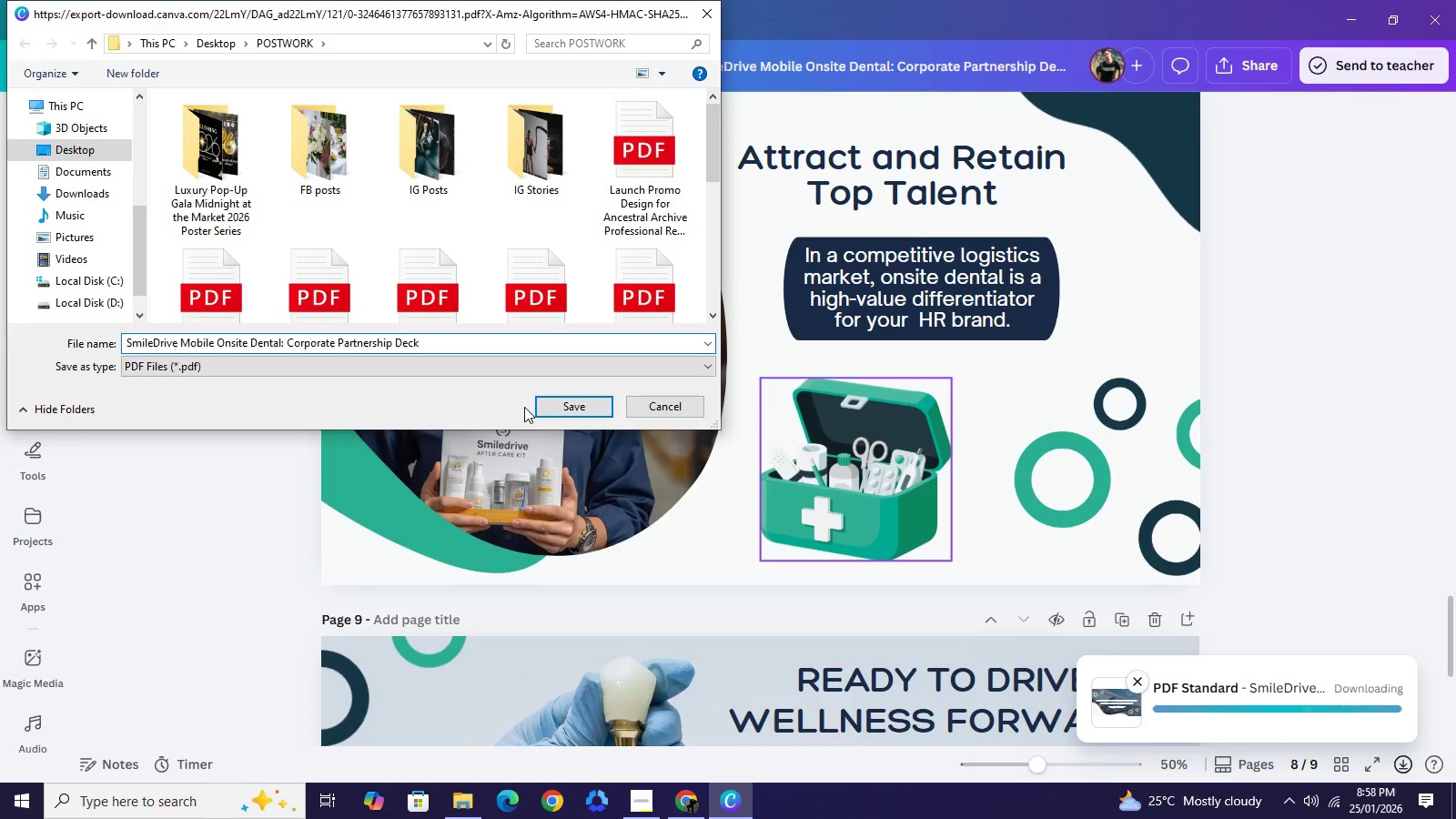 
left_click([554, 410])
 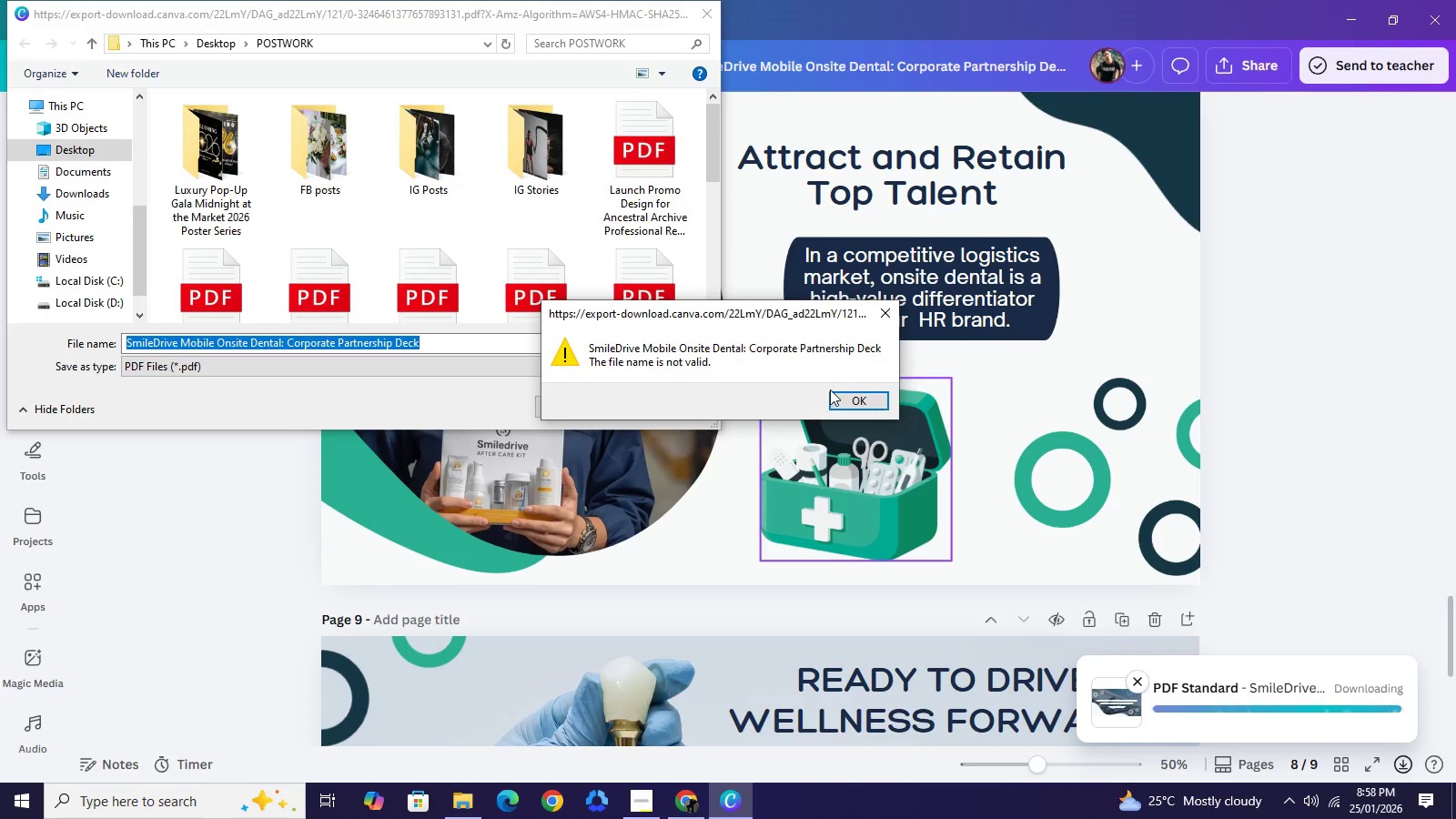 
left_click([838, 399])
 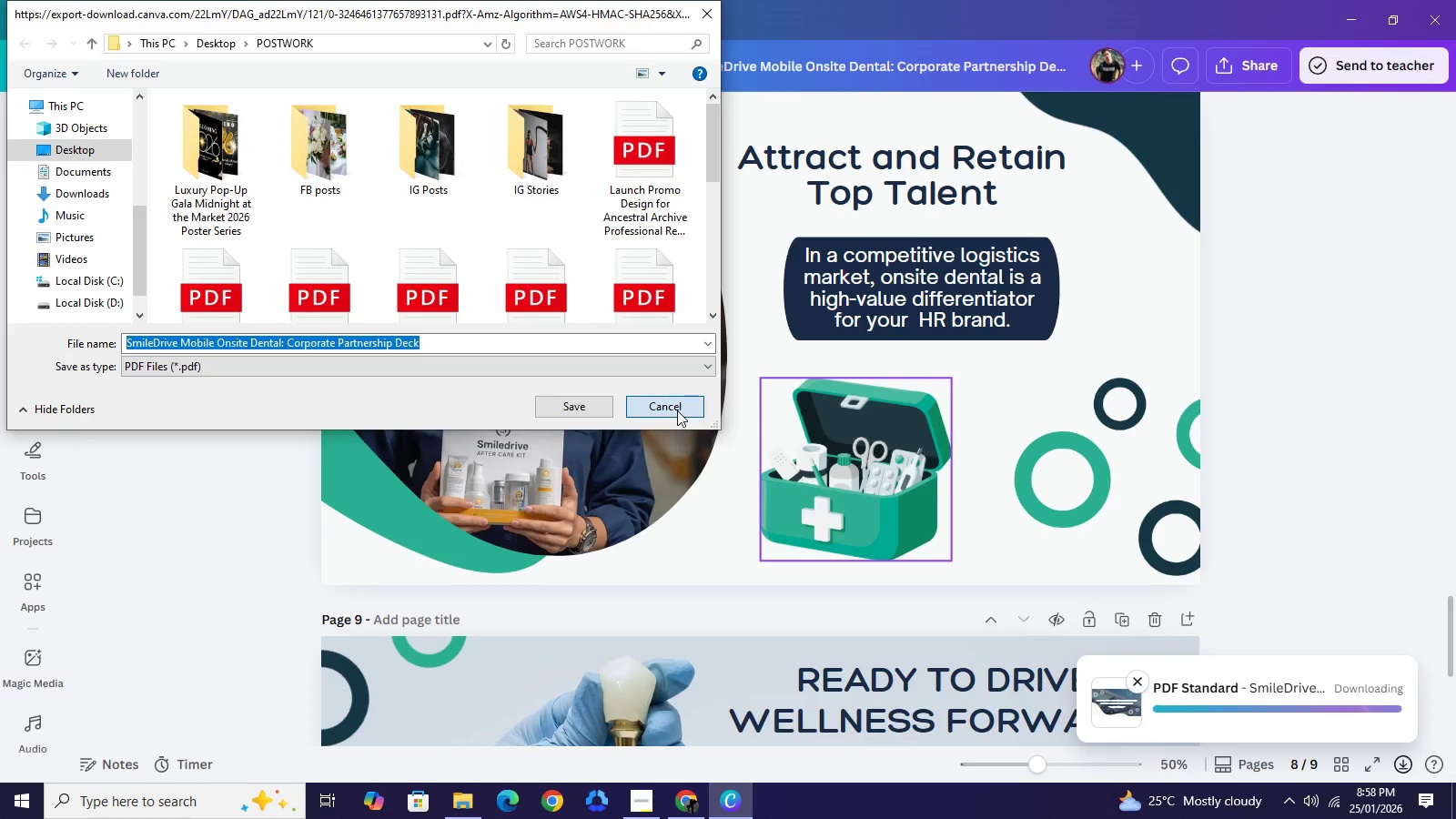 
left_click([677, 410])
 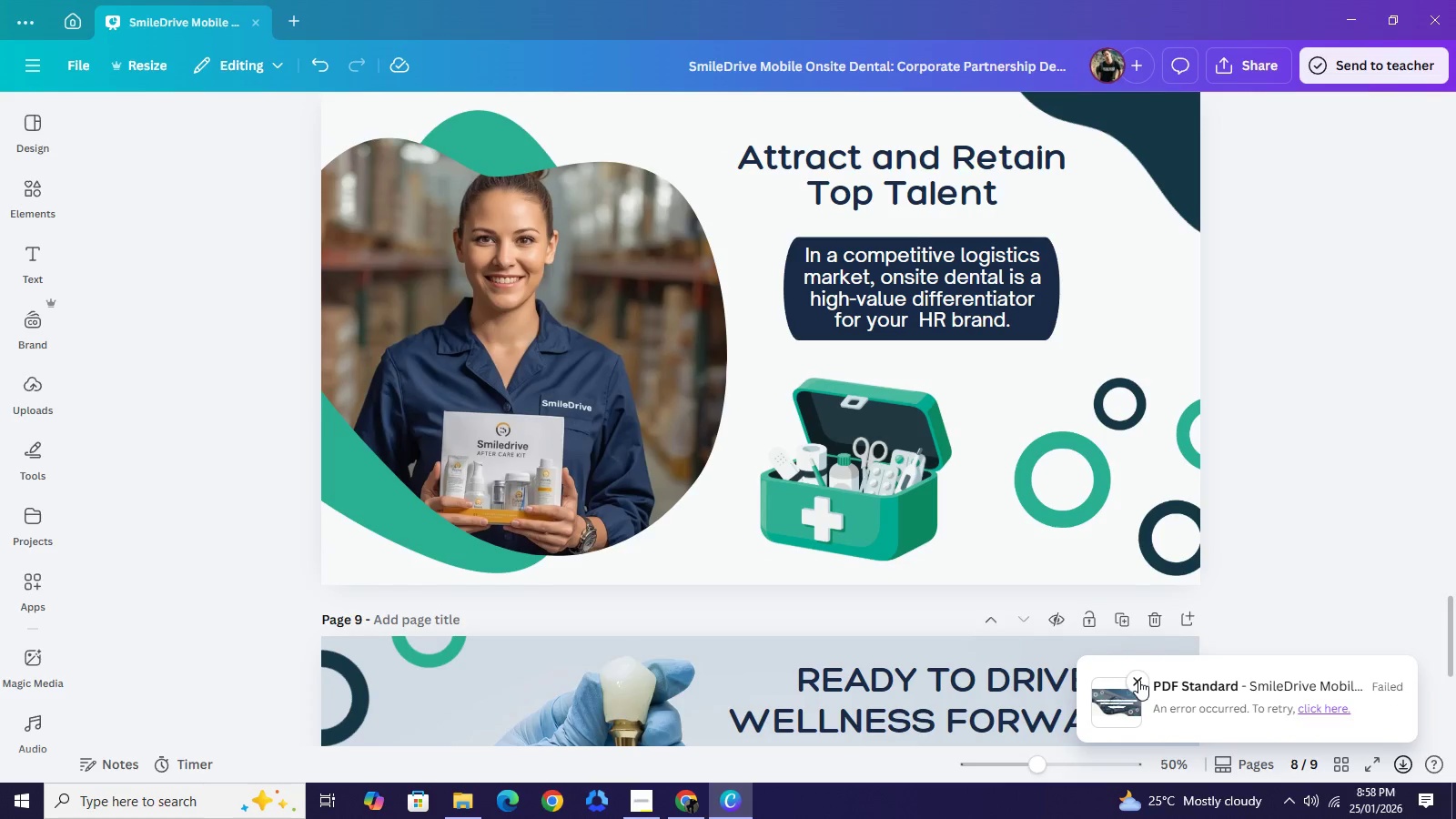 
left_click([1138, 680])
 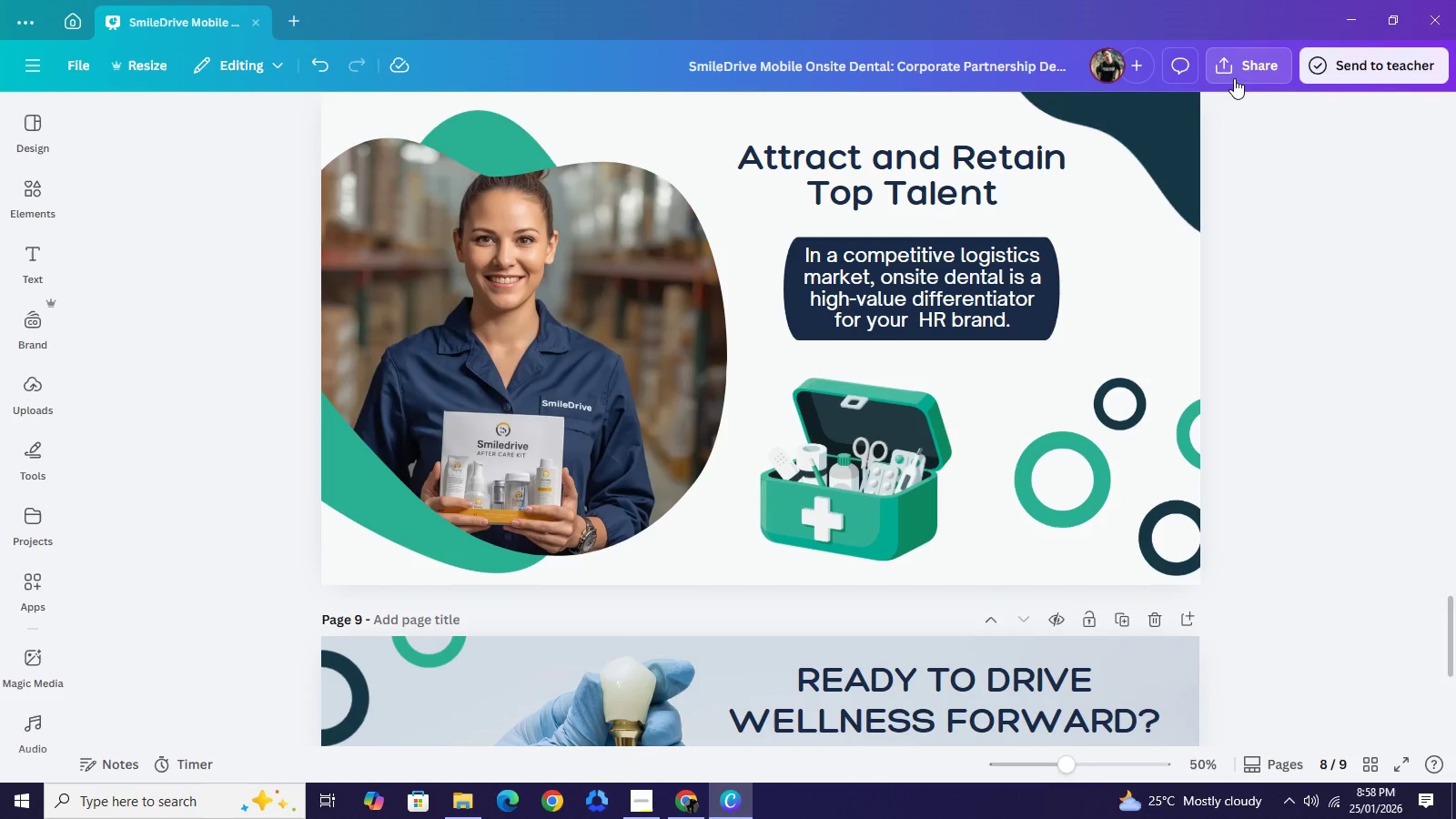 
left_click([1234, 78])
 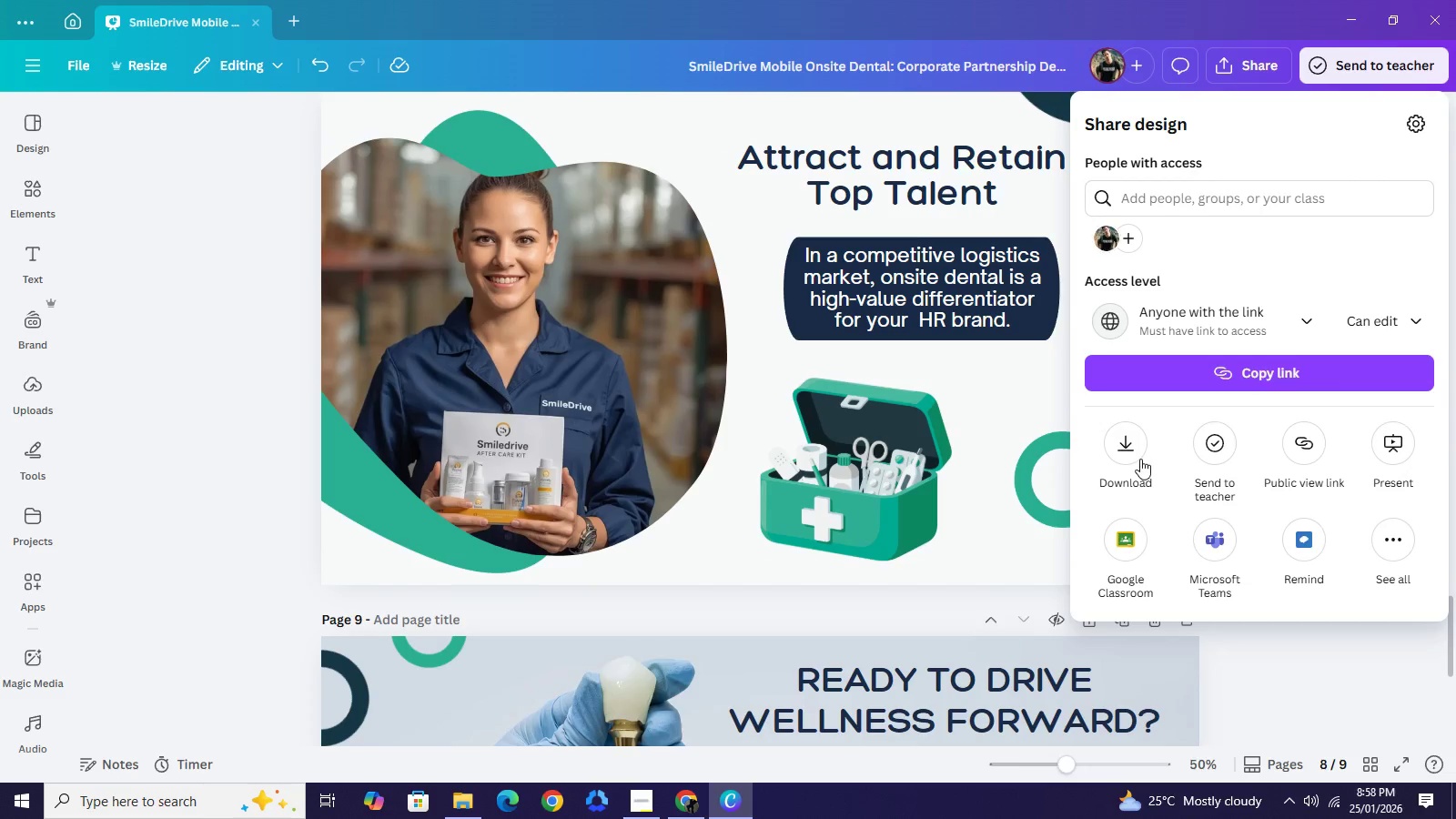 
left_click([1137, 459])
 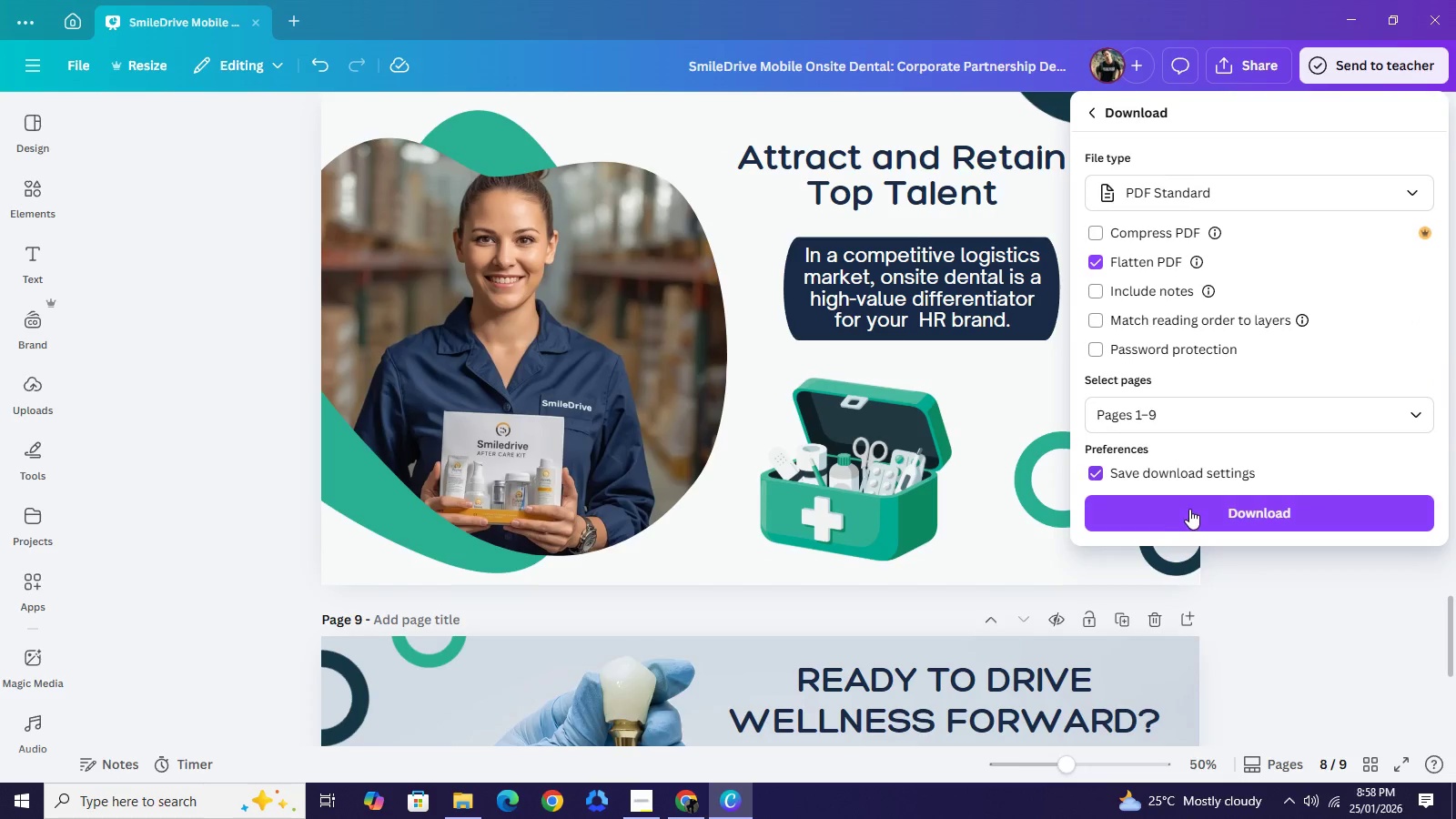 
left_click([1190, 509])
 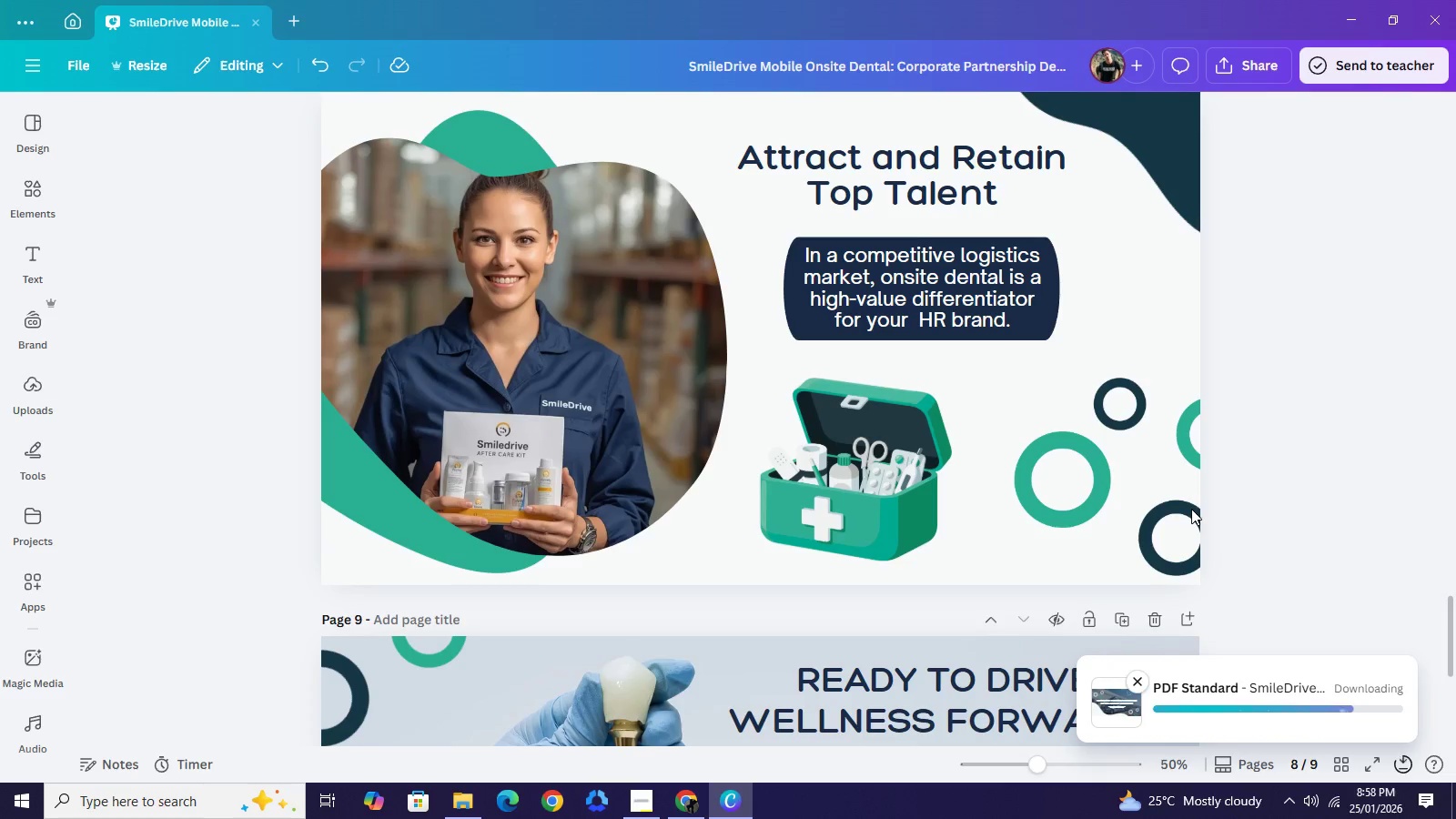 